 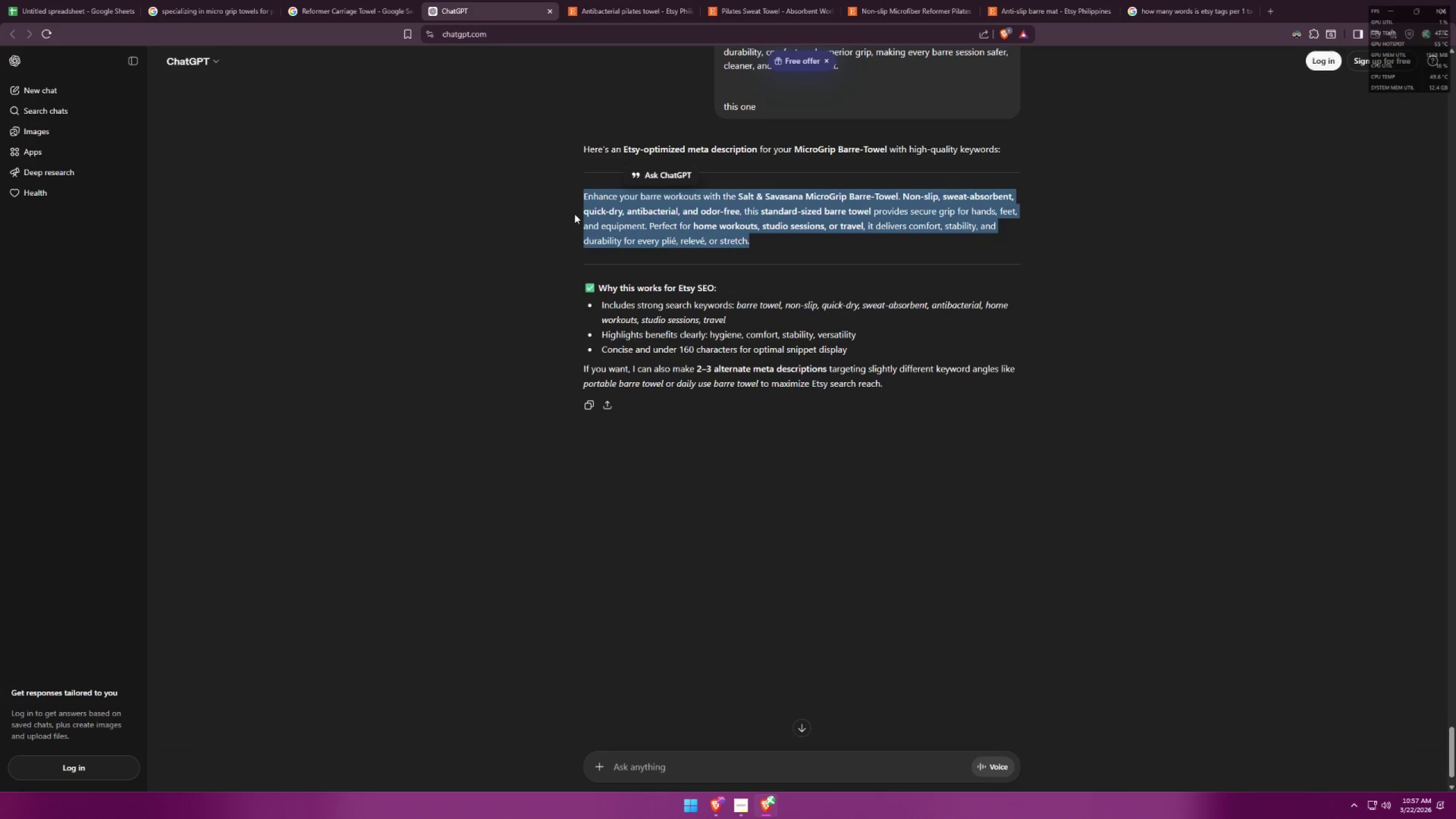 
key(Control+ControlLeft)
 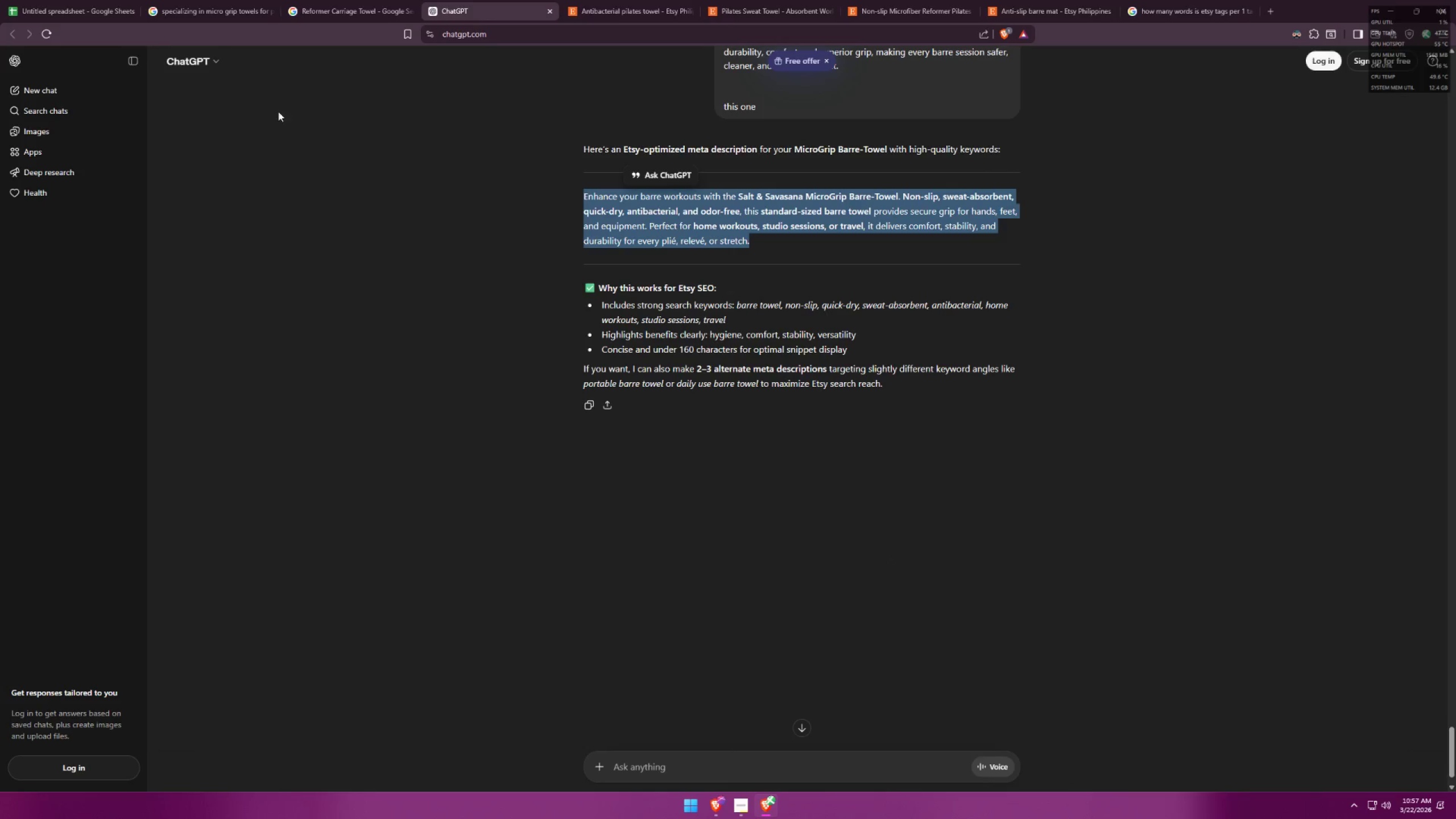 
key(Control+C)
 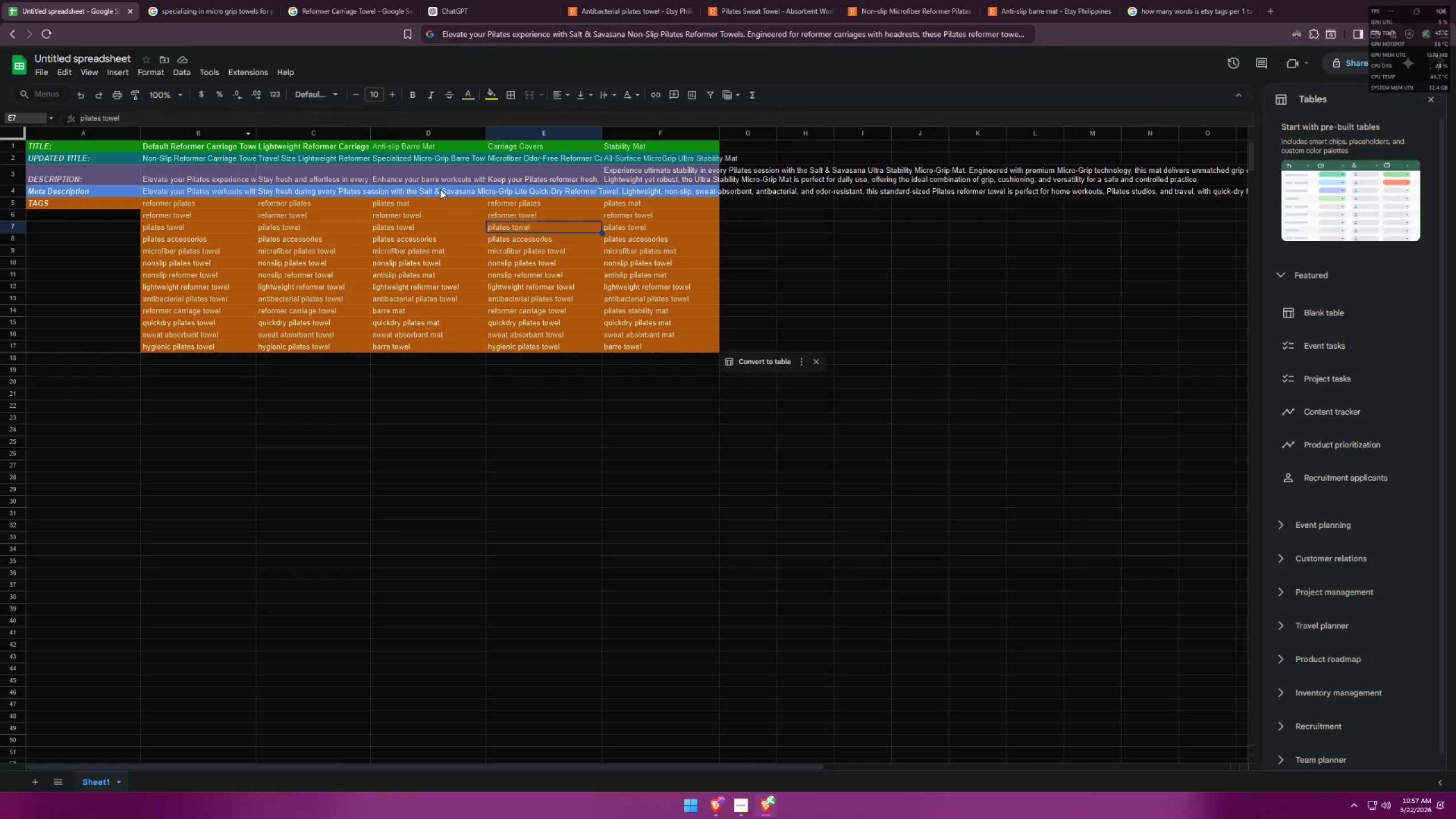 
double_click([440, 188])
 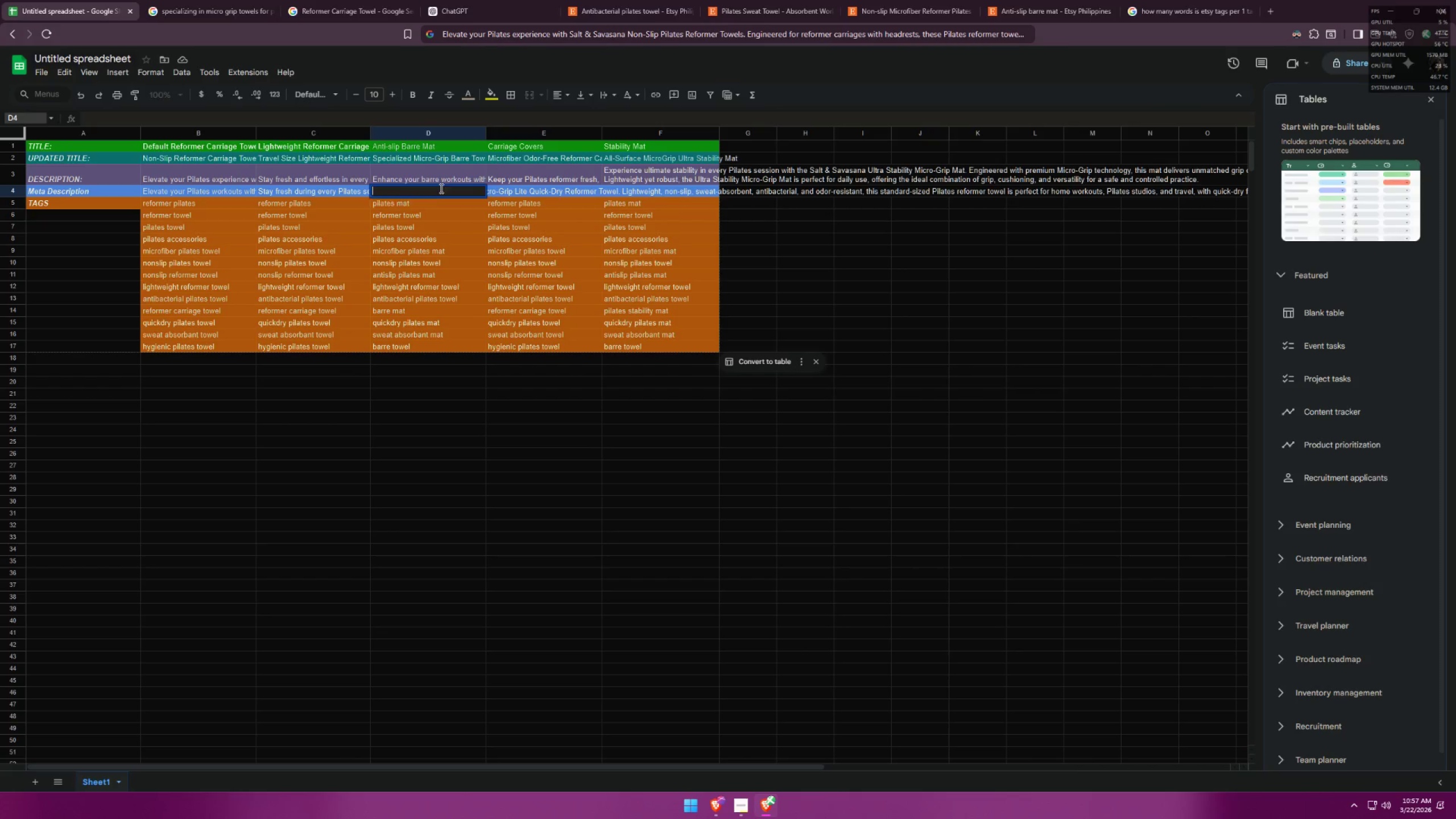 
triple_click([440, 188])
 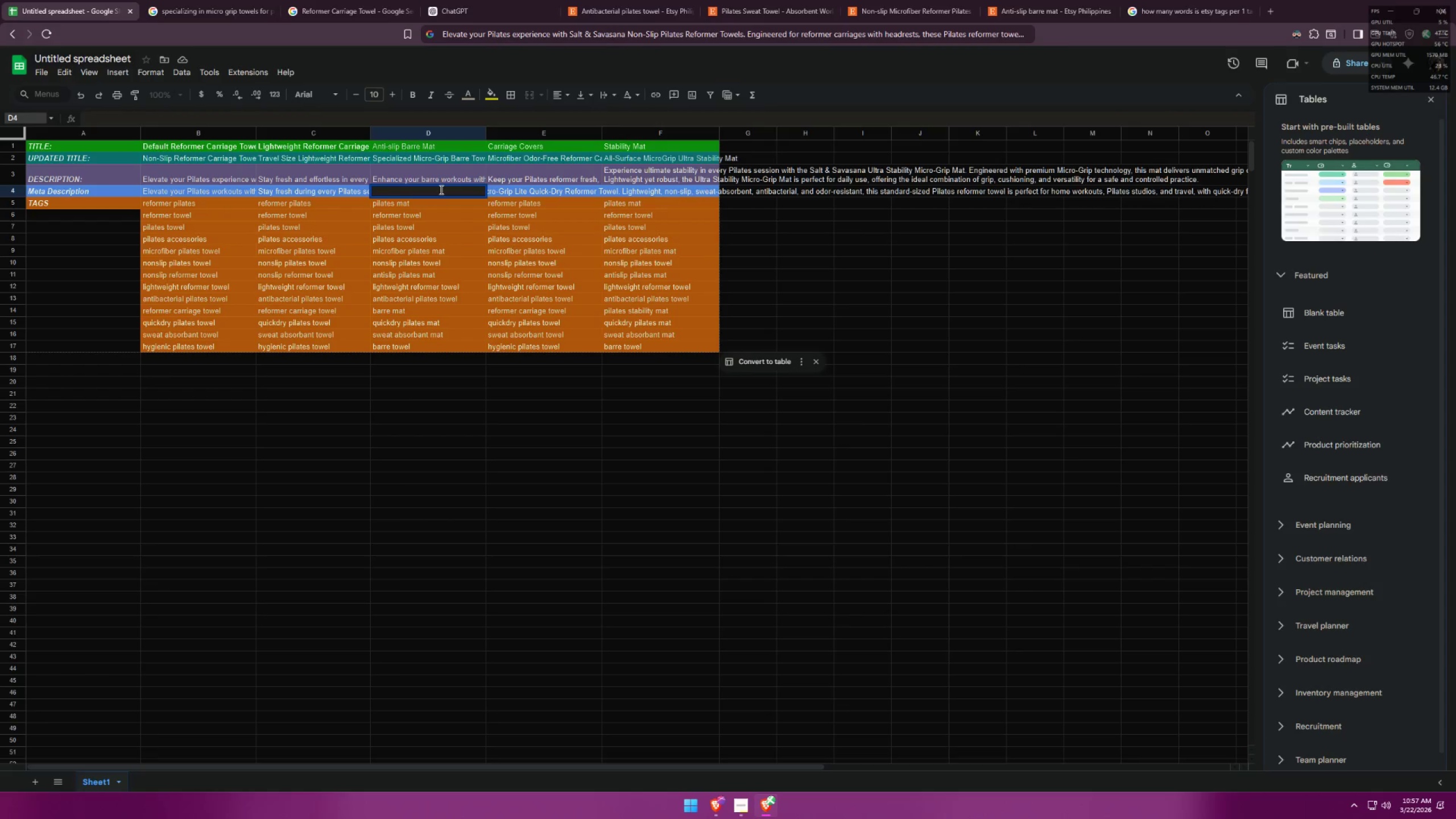 
key(Control+ControlLeft)
 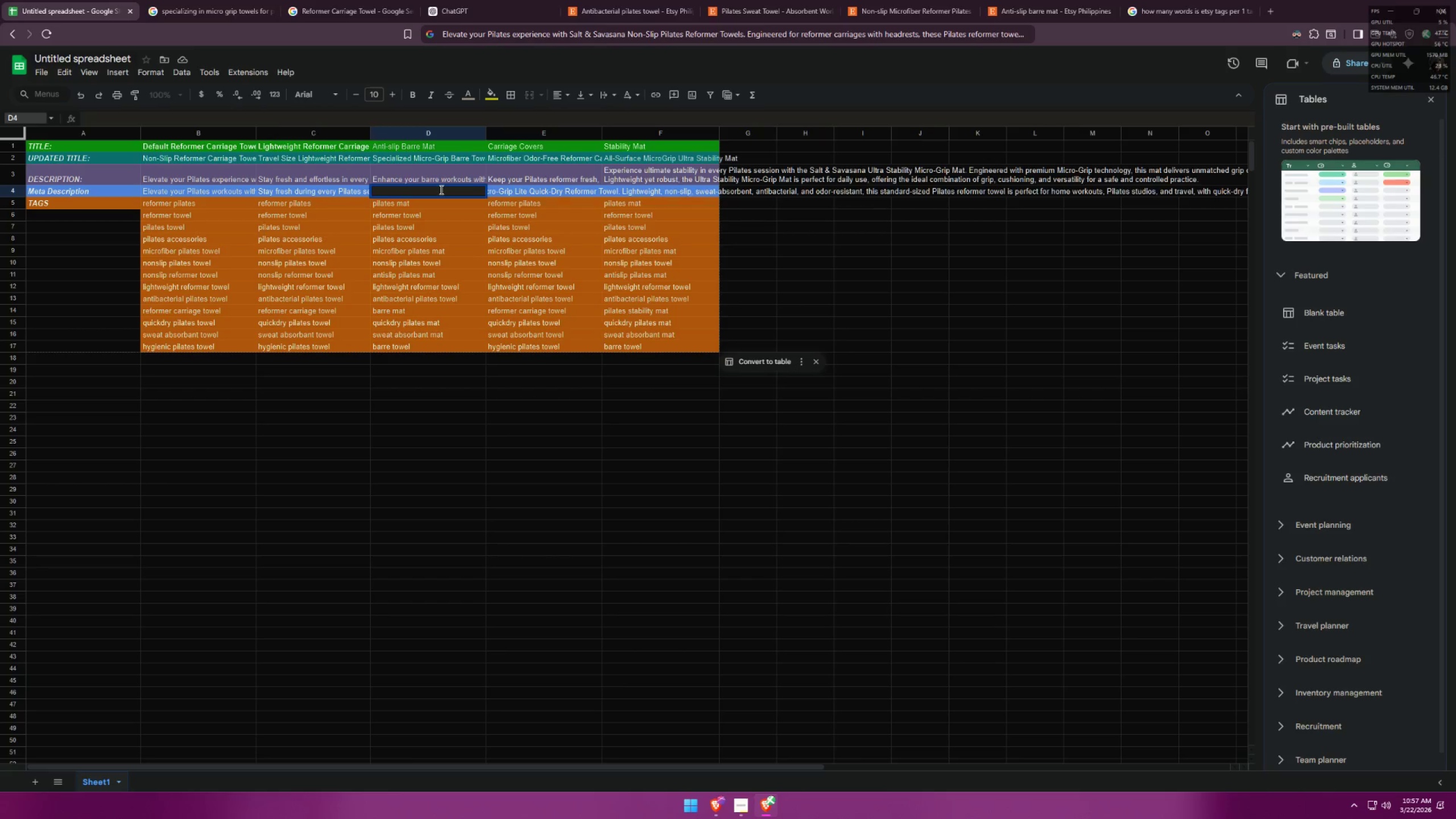 
key(Control+V)
 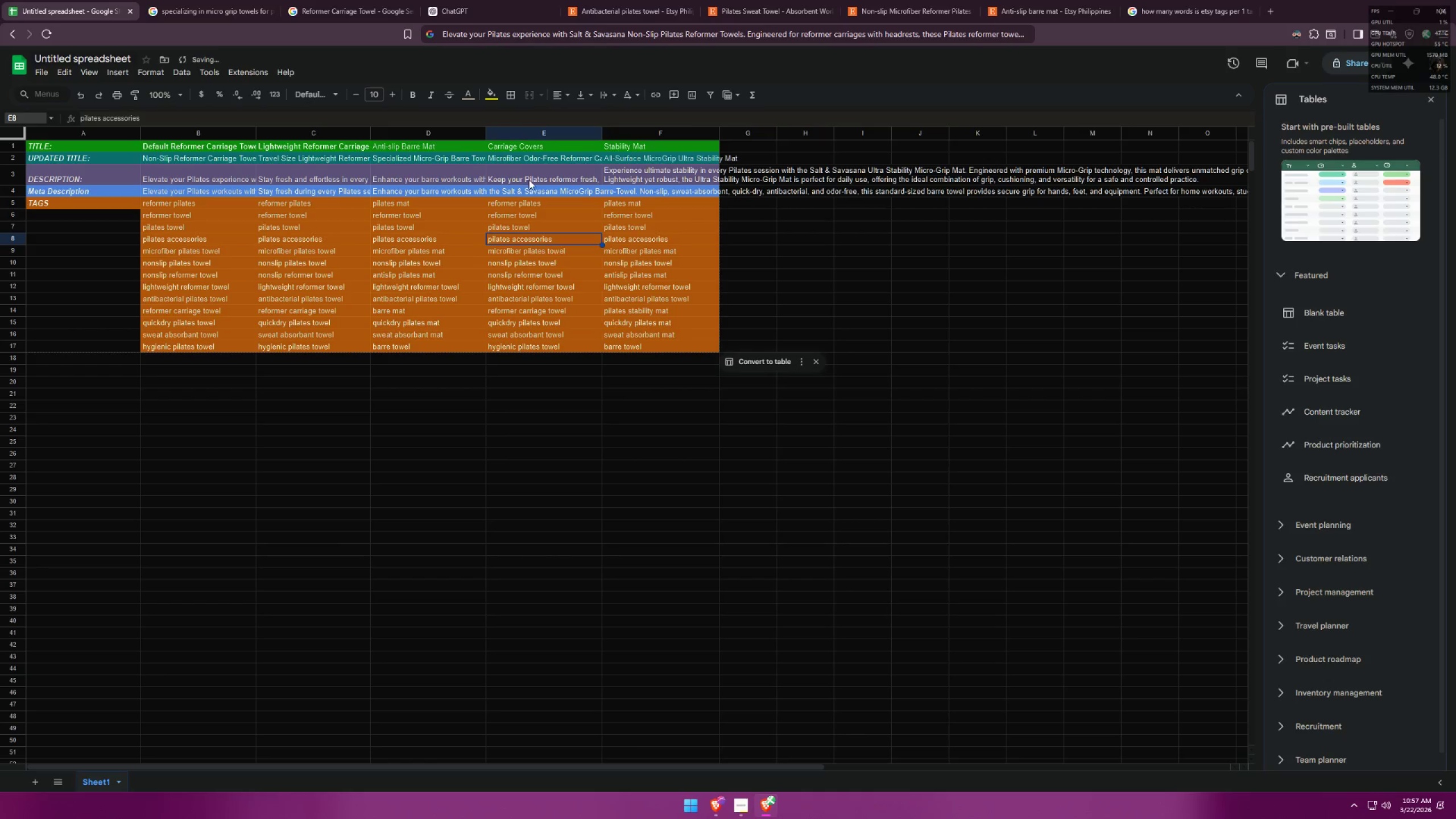 
triple_click([532, 175])
 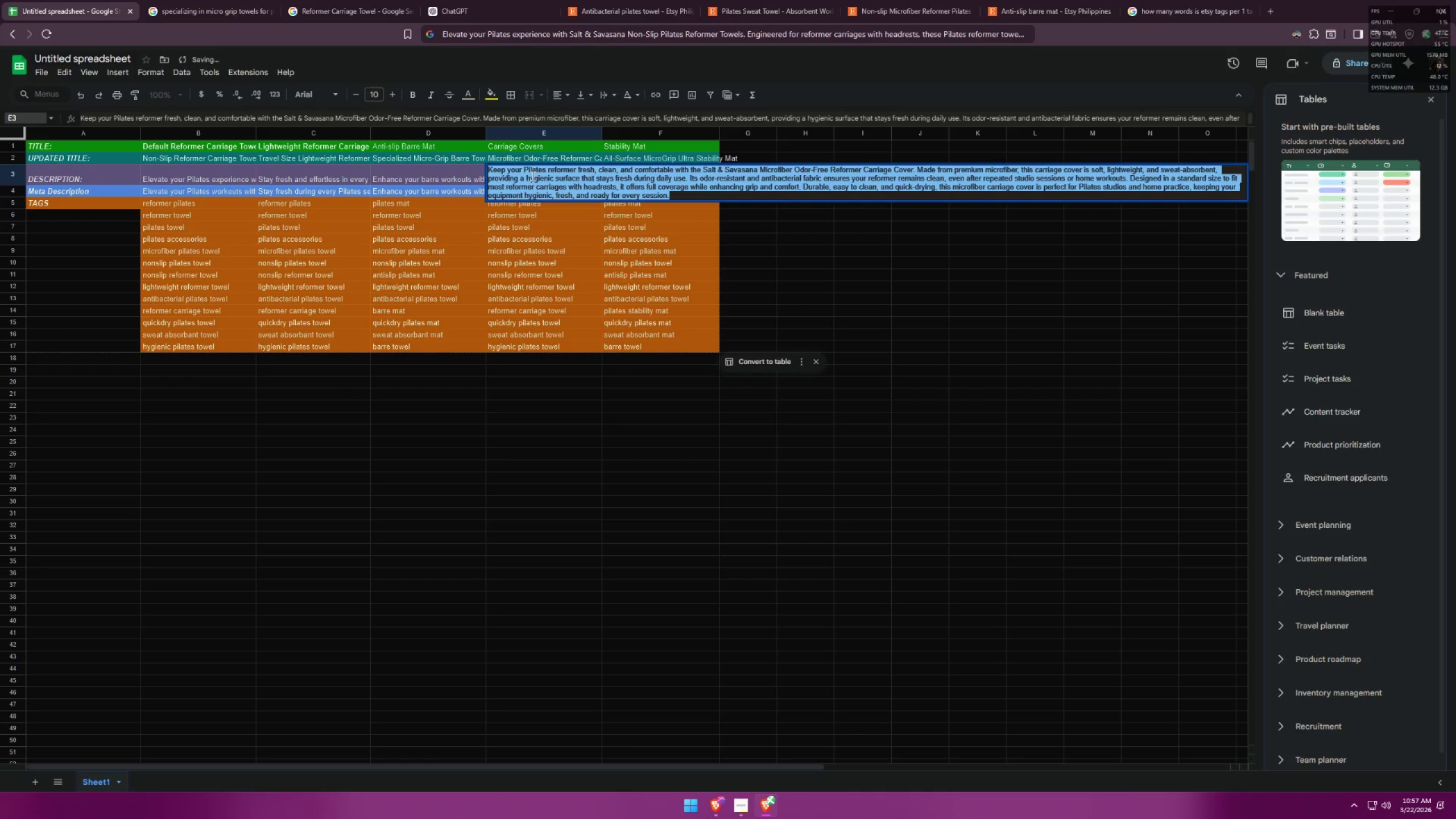 
key(Control+A)
 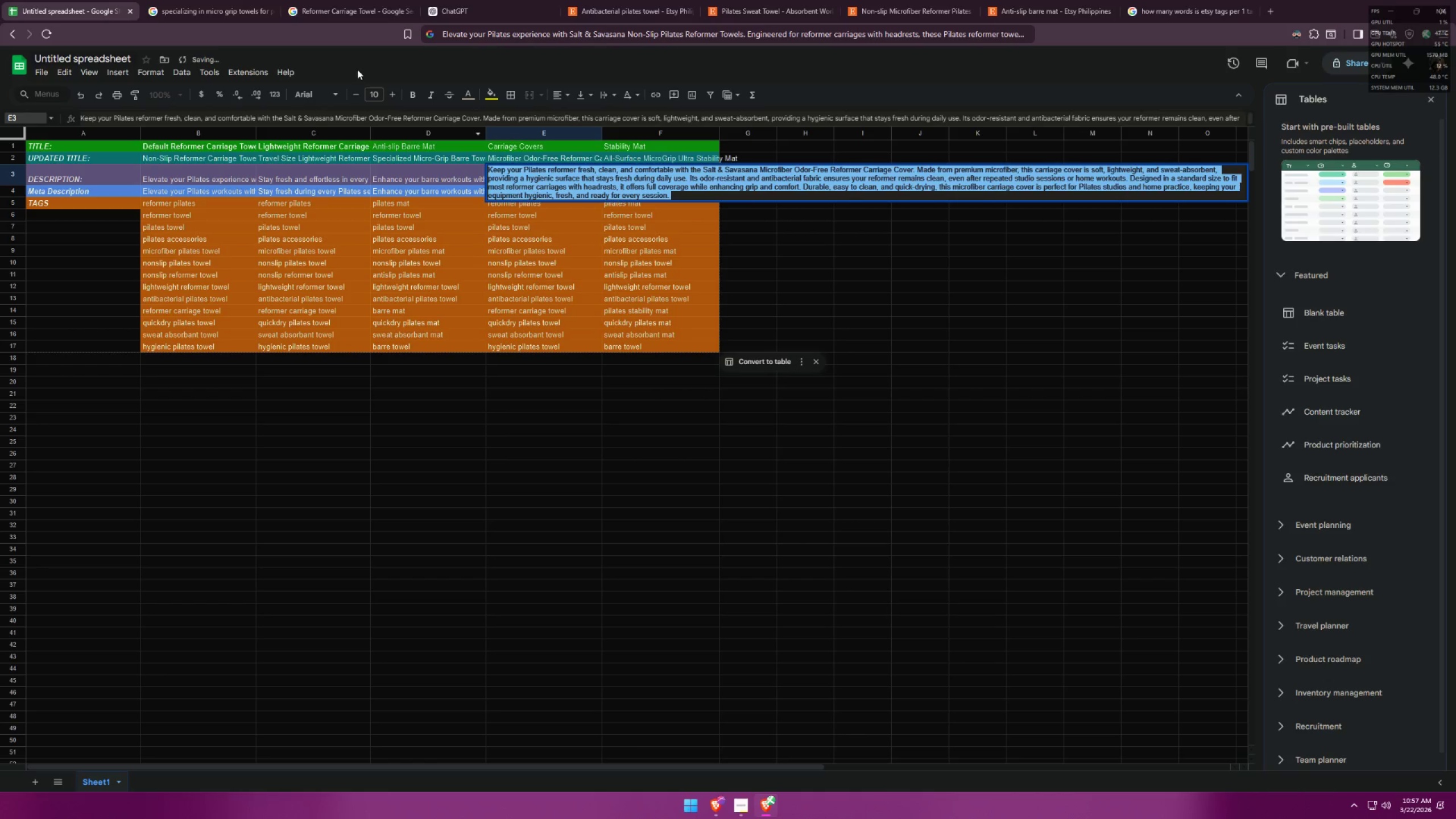 
key(Control+C)
 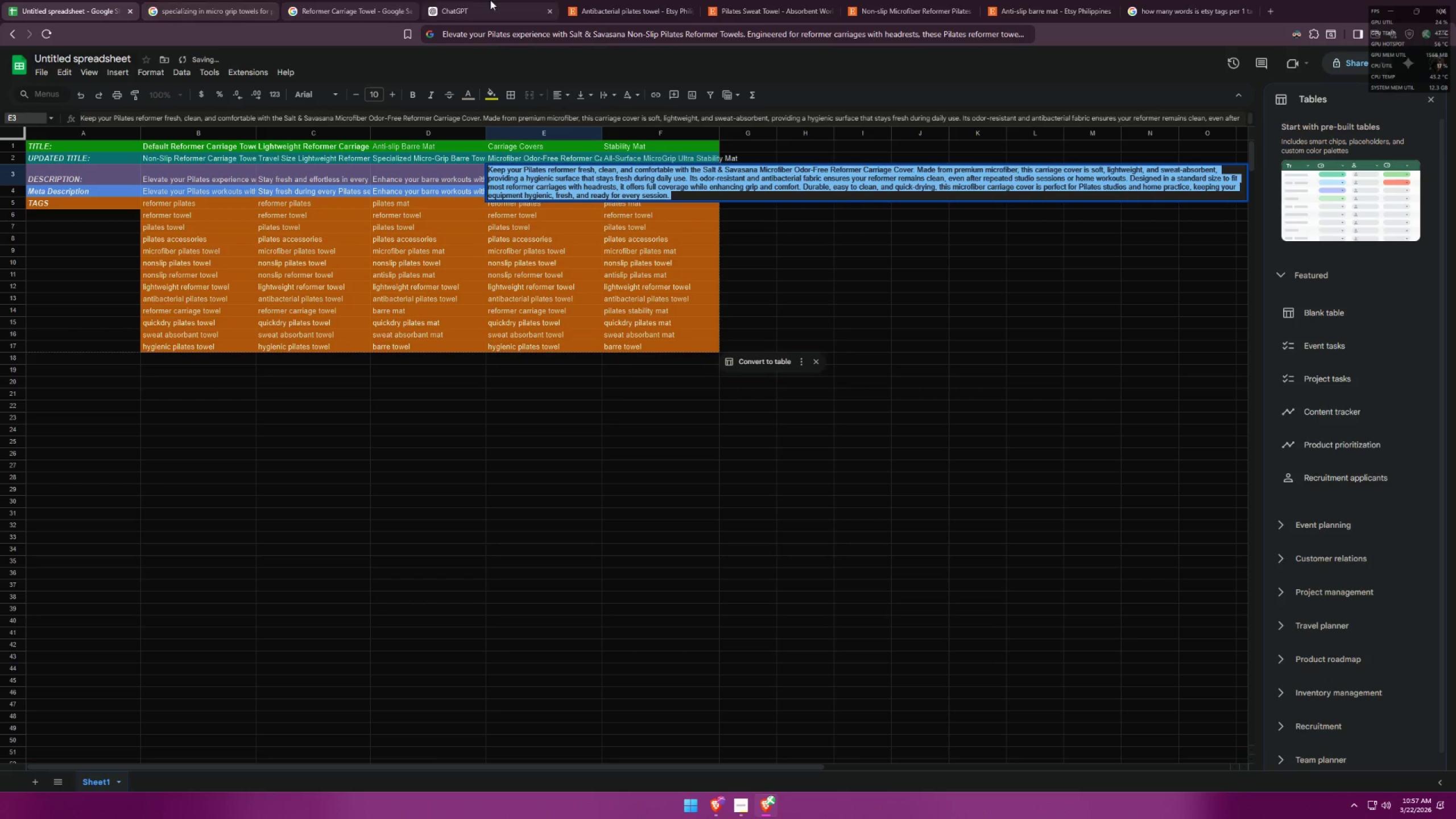 
left_click([514, 0])
 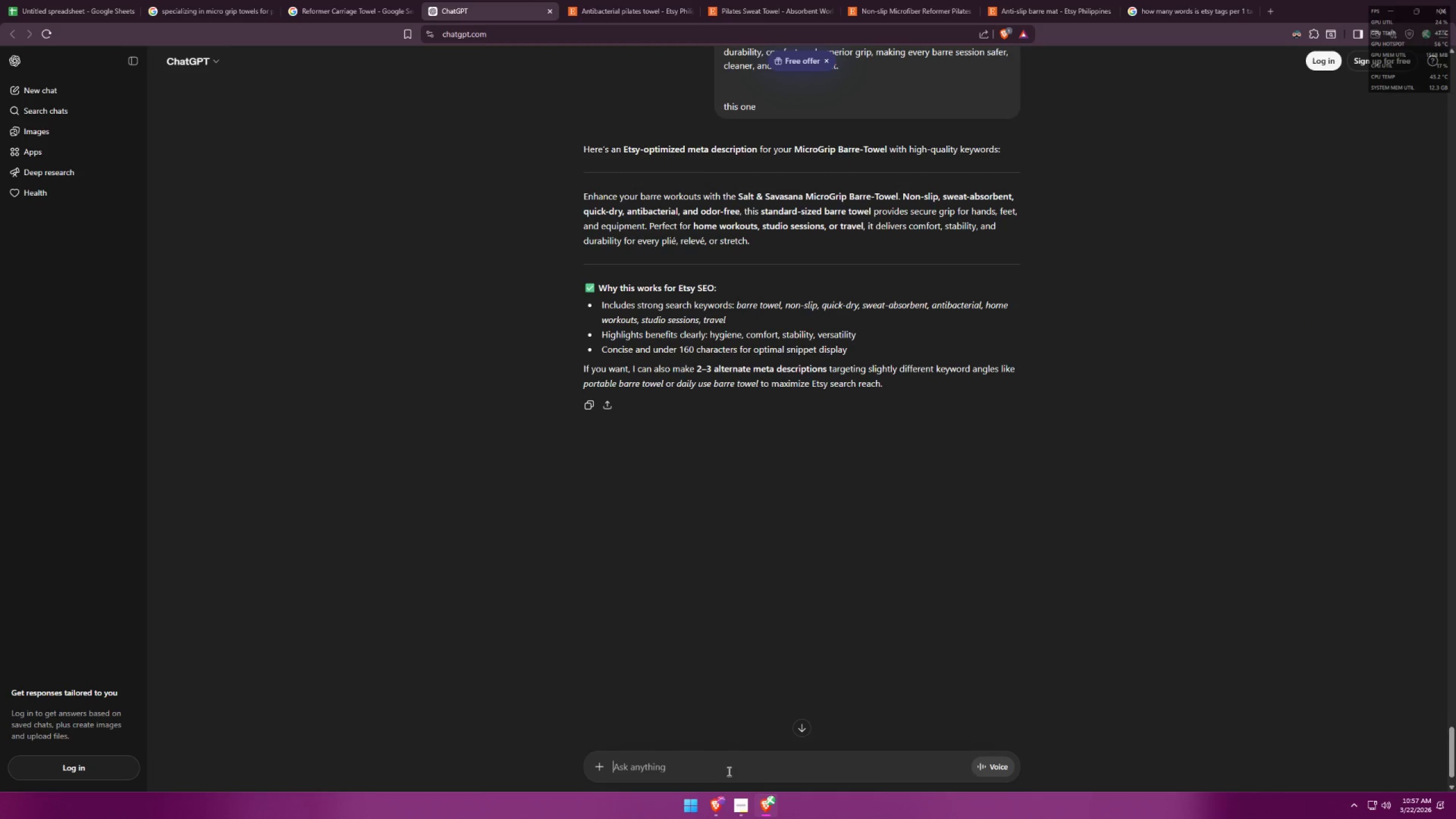 
key(Control+V)
 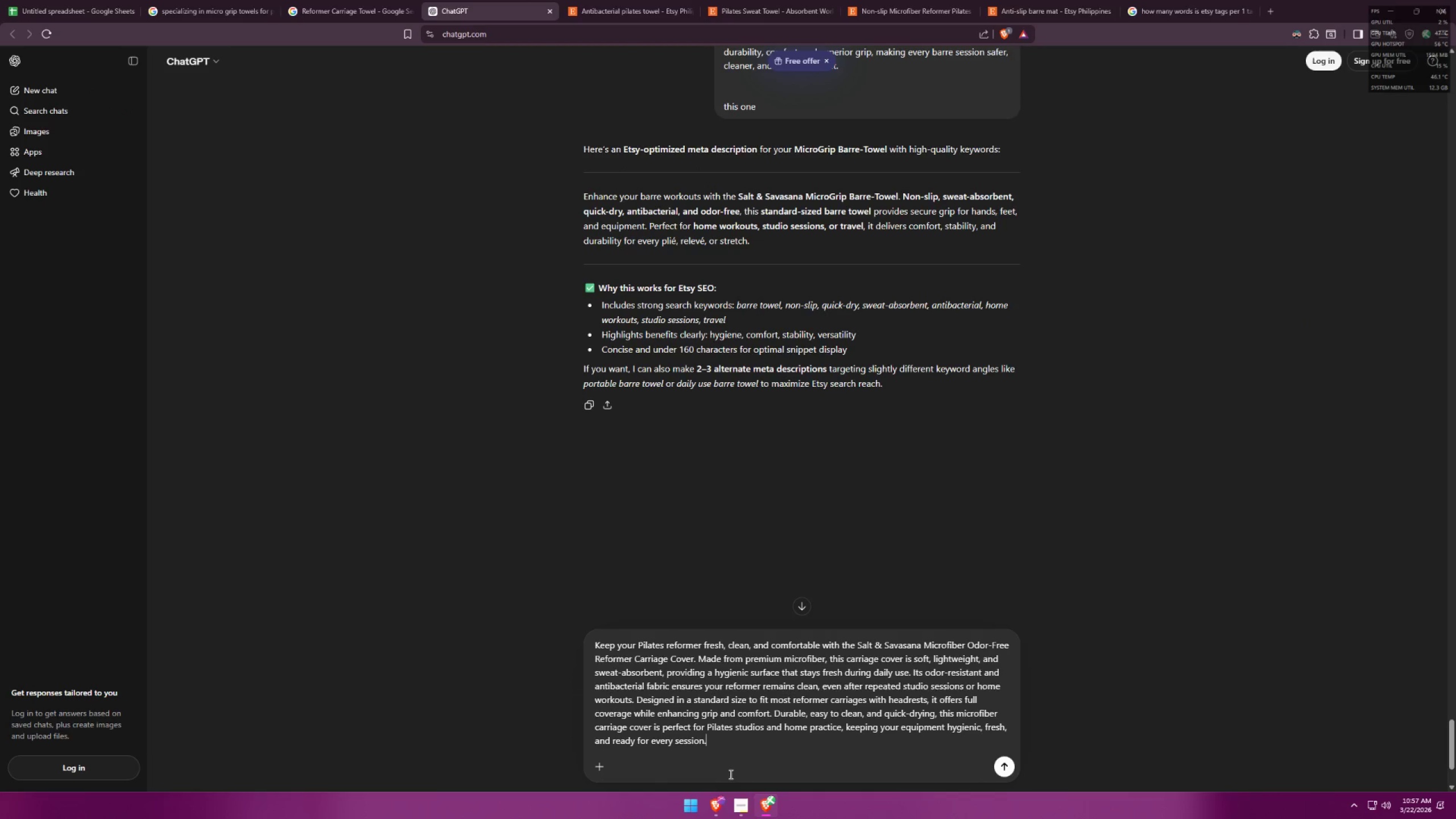 
key(Shift+Enter)
 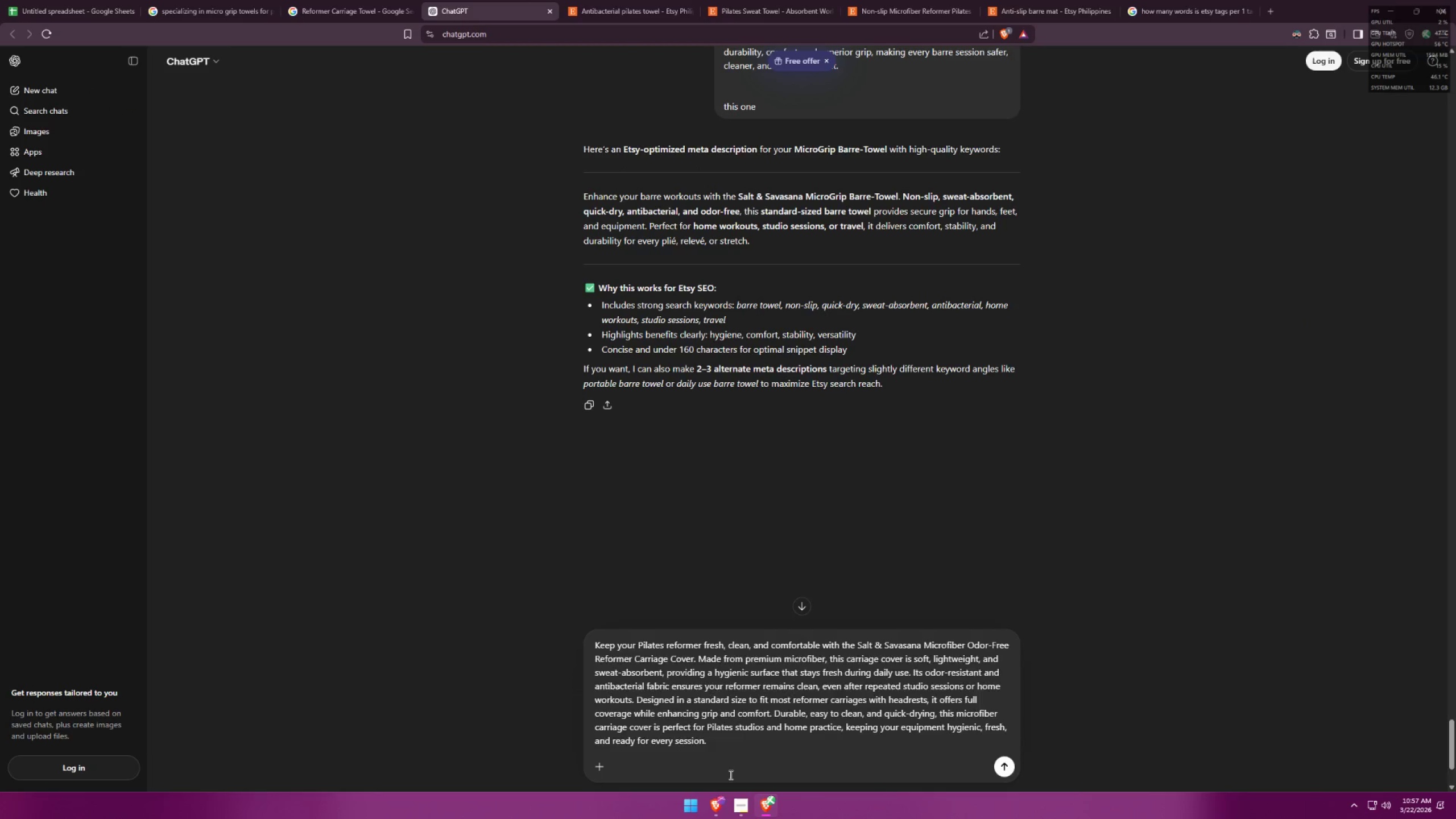 
key(Shift+Enter)
 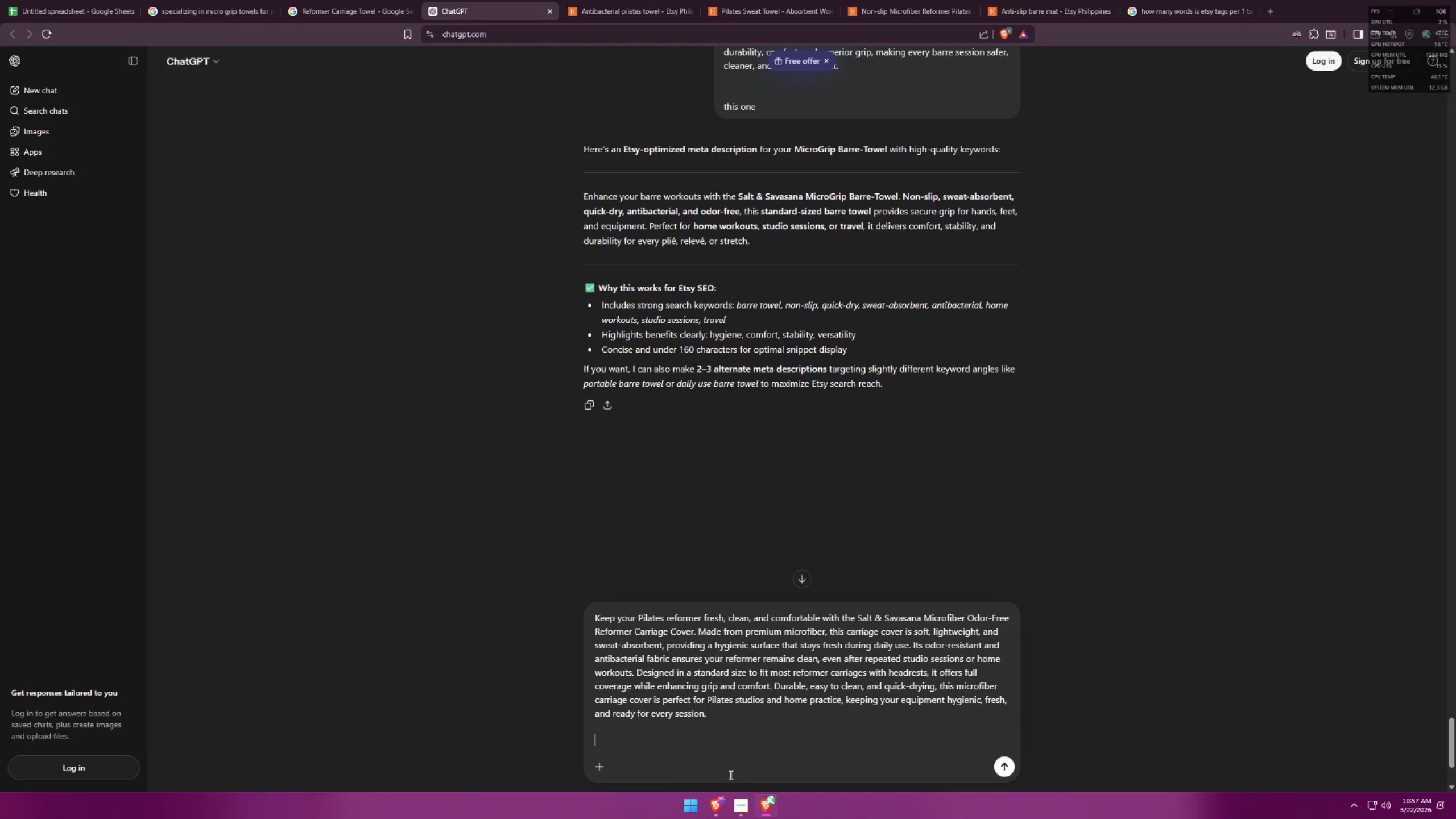 
type(this one)
 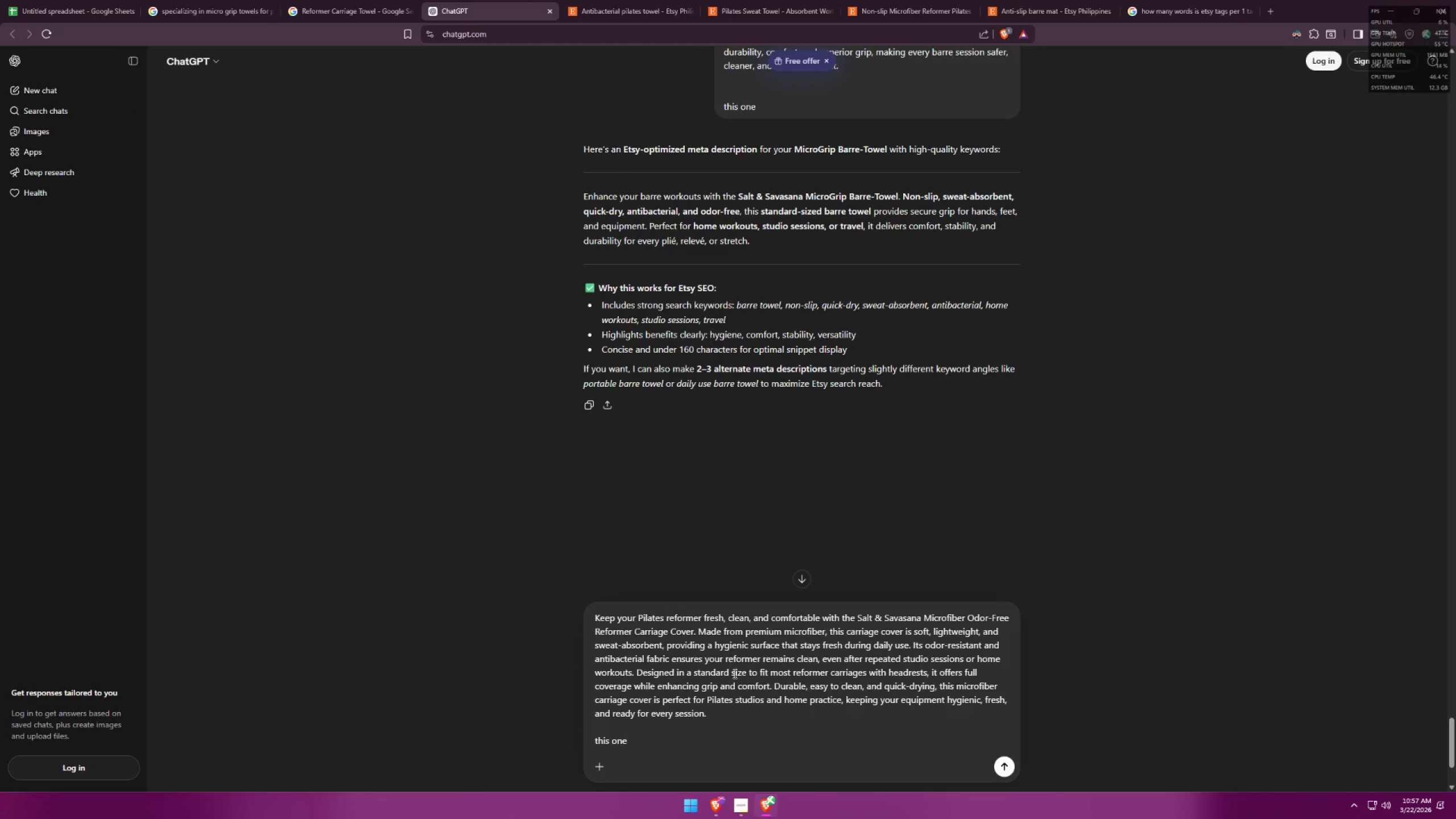 
scroll: coordinate [908, 450], scroll_direction: up, amount: 1.0
 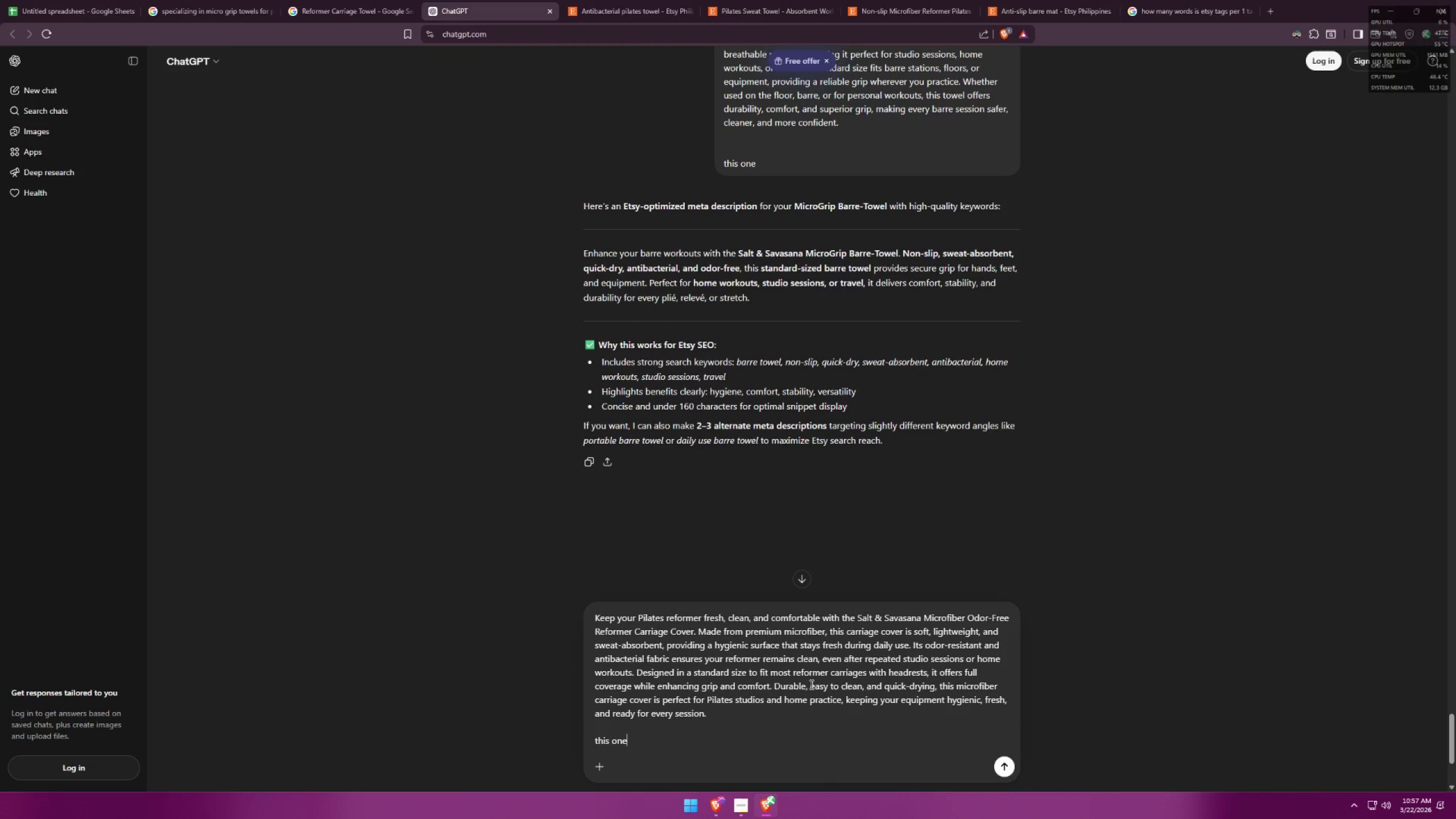 
key(Enter)